 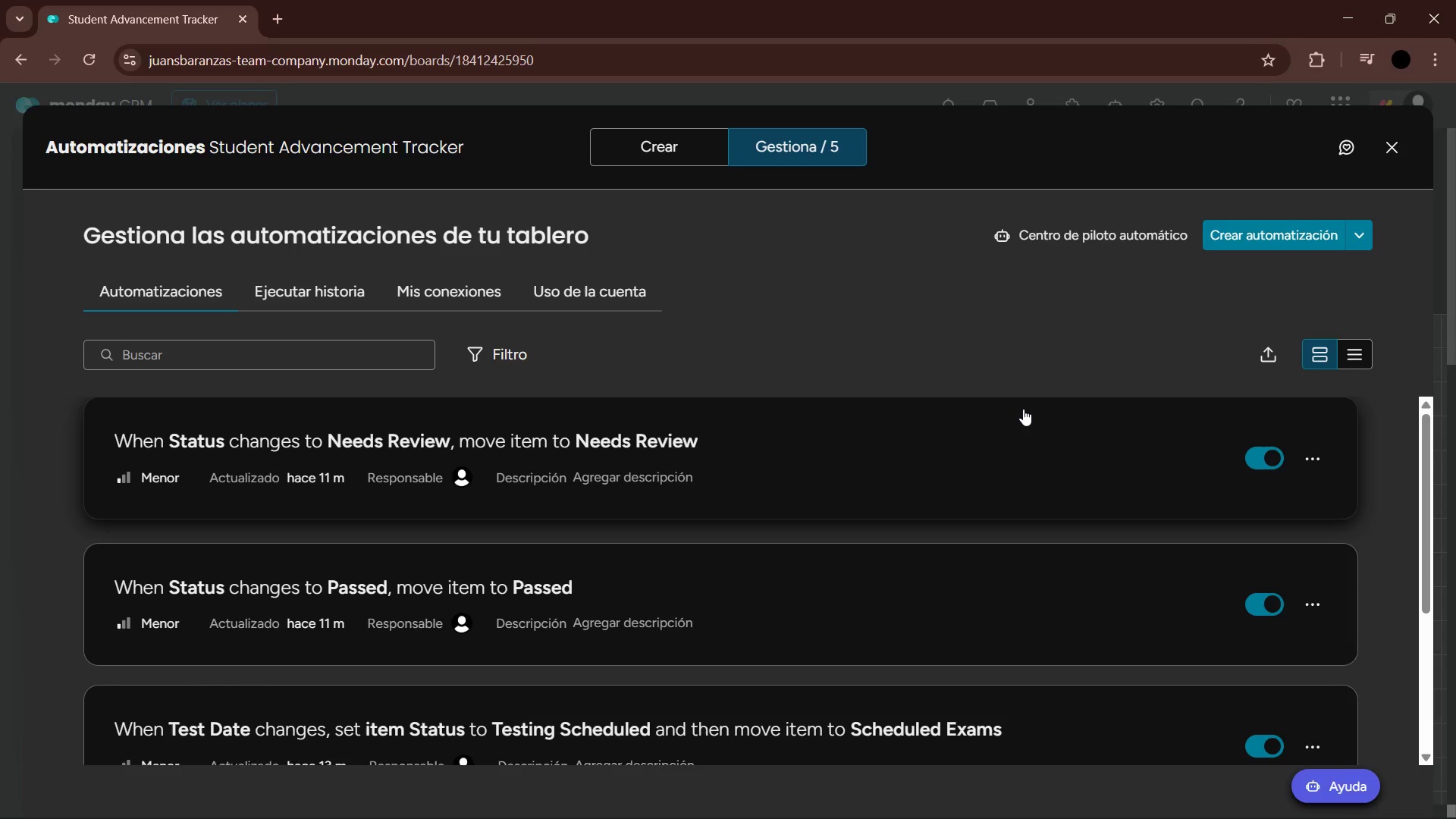 
left_click_drag(start_coordinate=[1426, 497], to_coordinate=[1448, 485])
 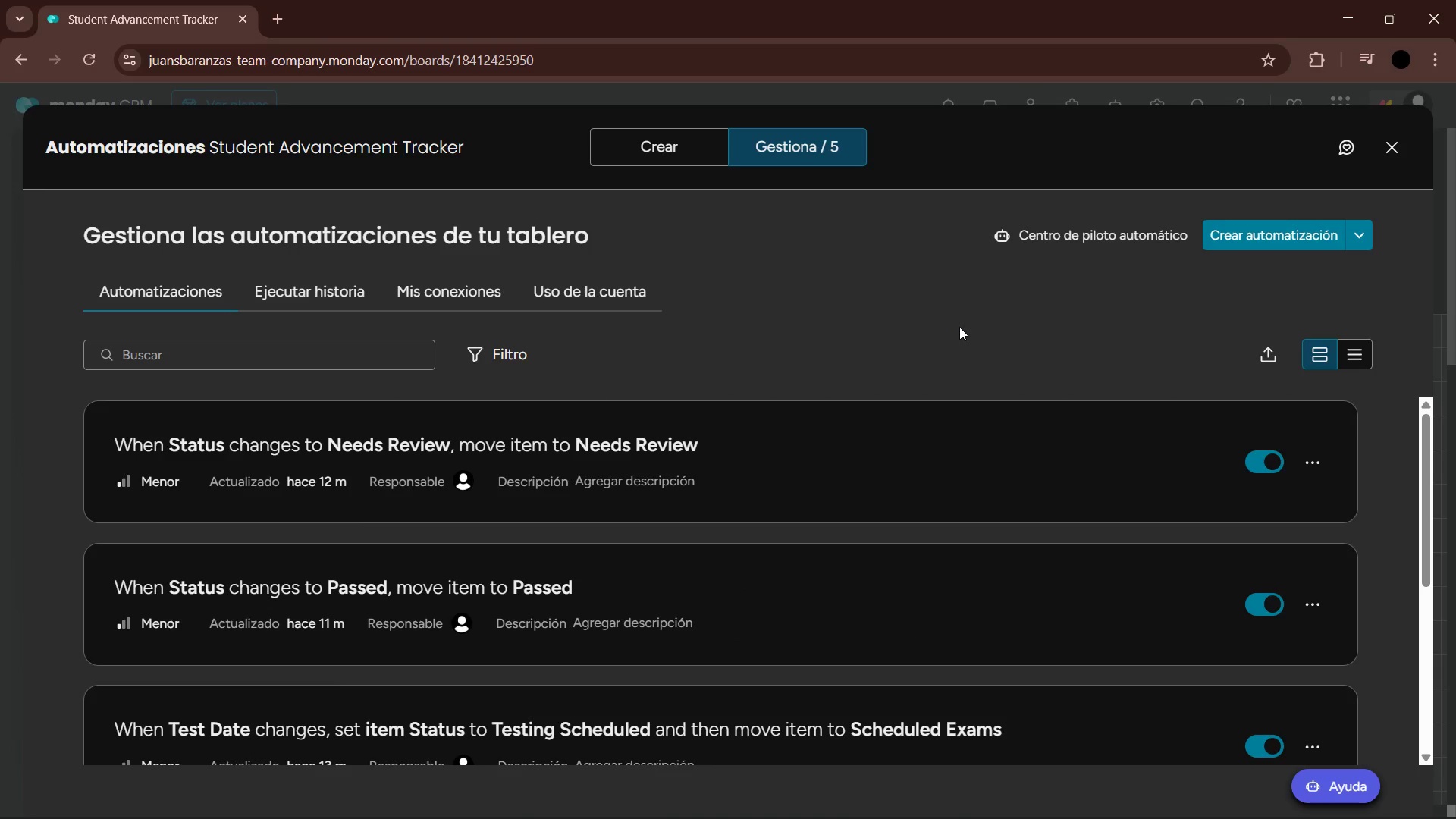 
wait(7.92)
 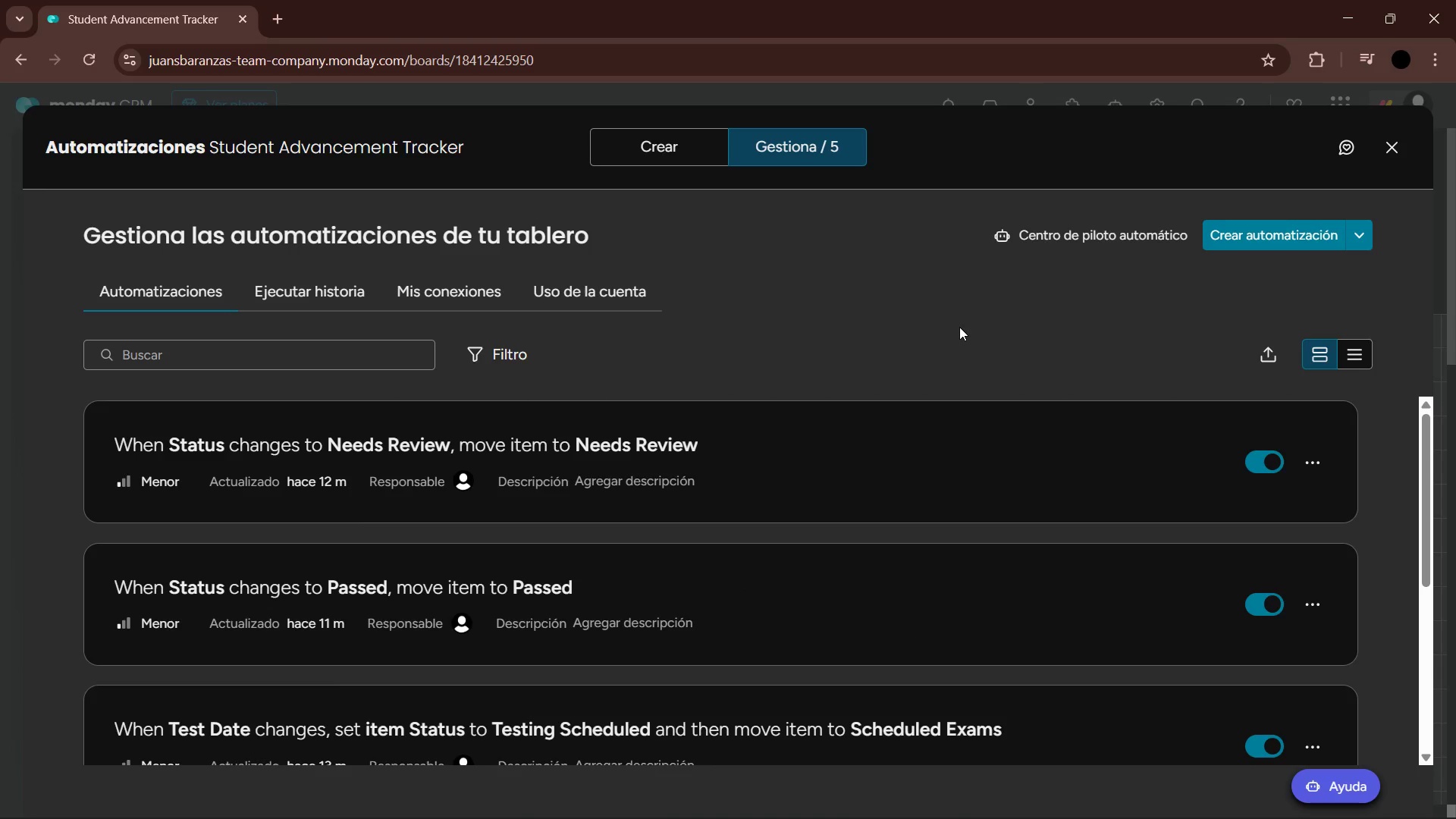 
scroll: coordinate [924, 533], scroll_direction: down, amount: 12.0
 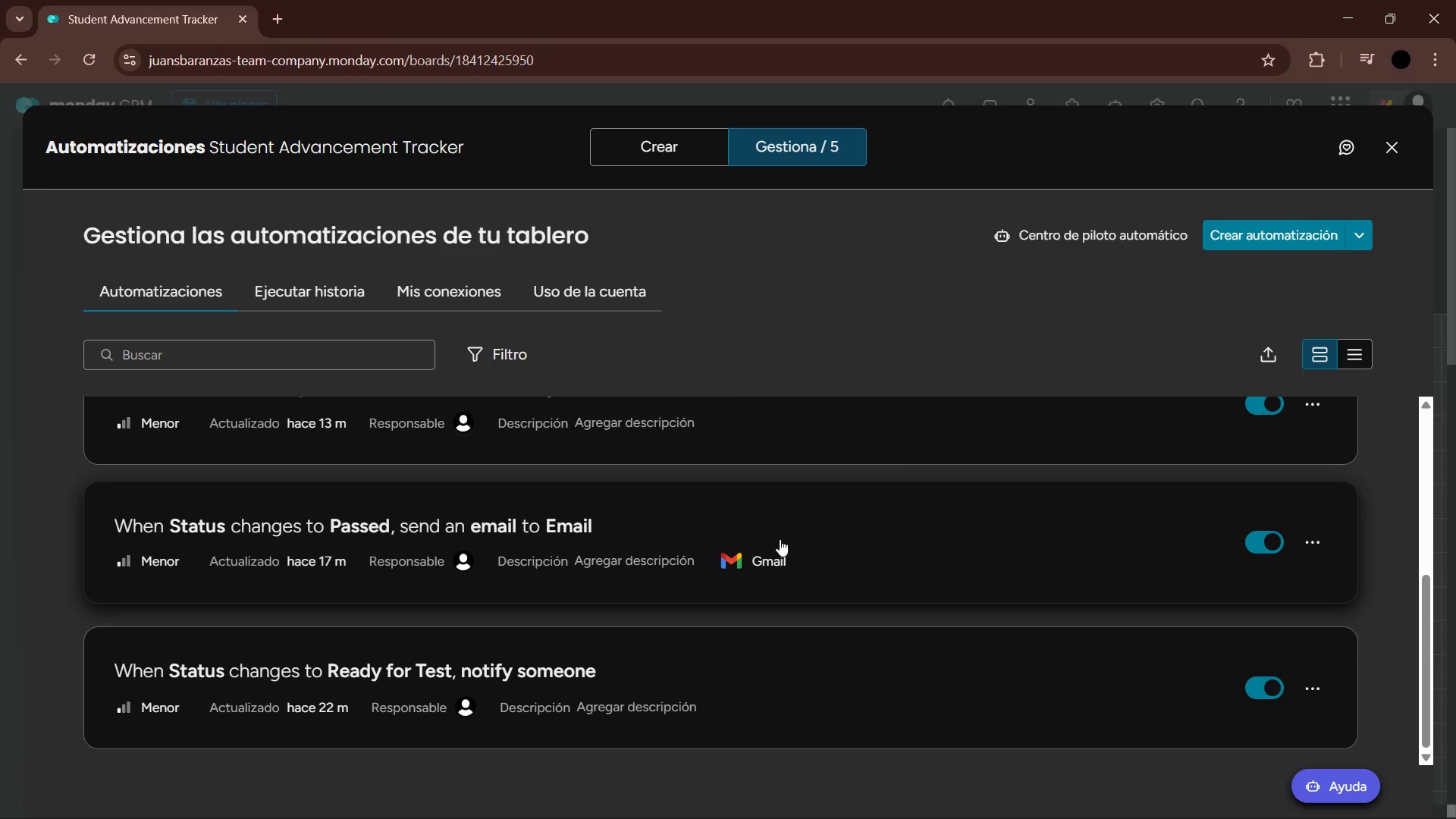 
scroll: coordinate [970, 535], scroll_direction: up, amount: 11.0
 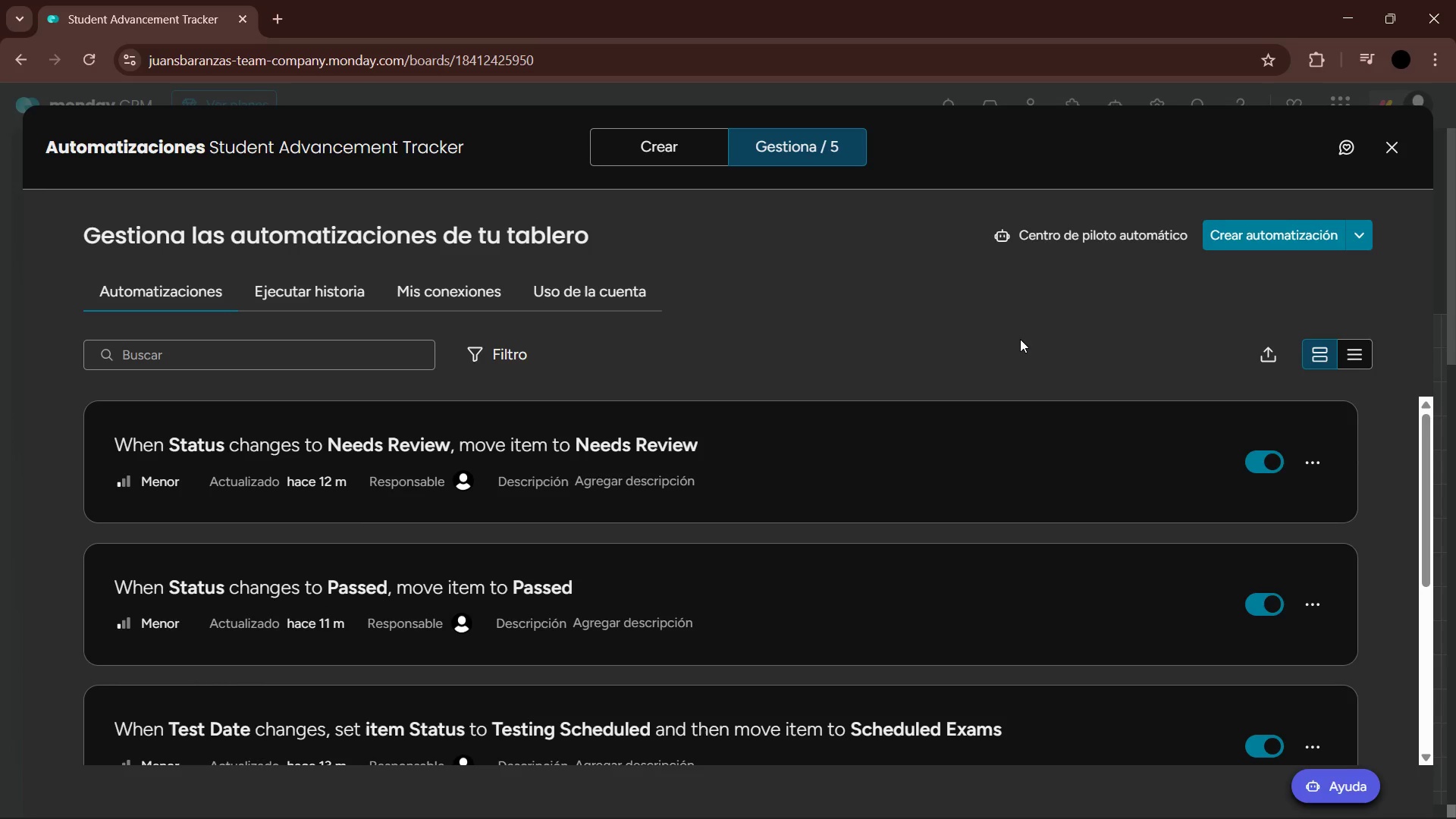 
wait(16.8)
 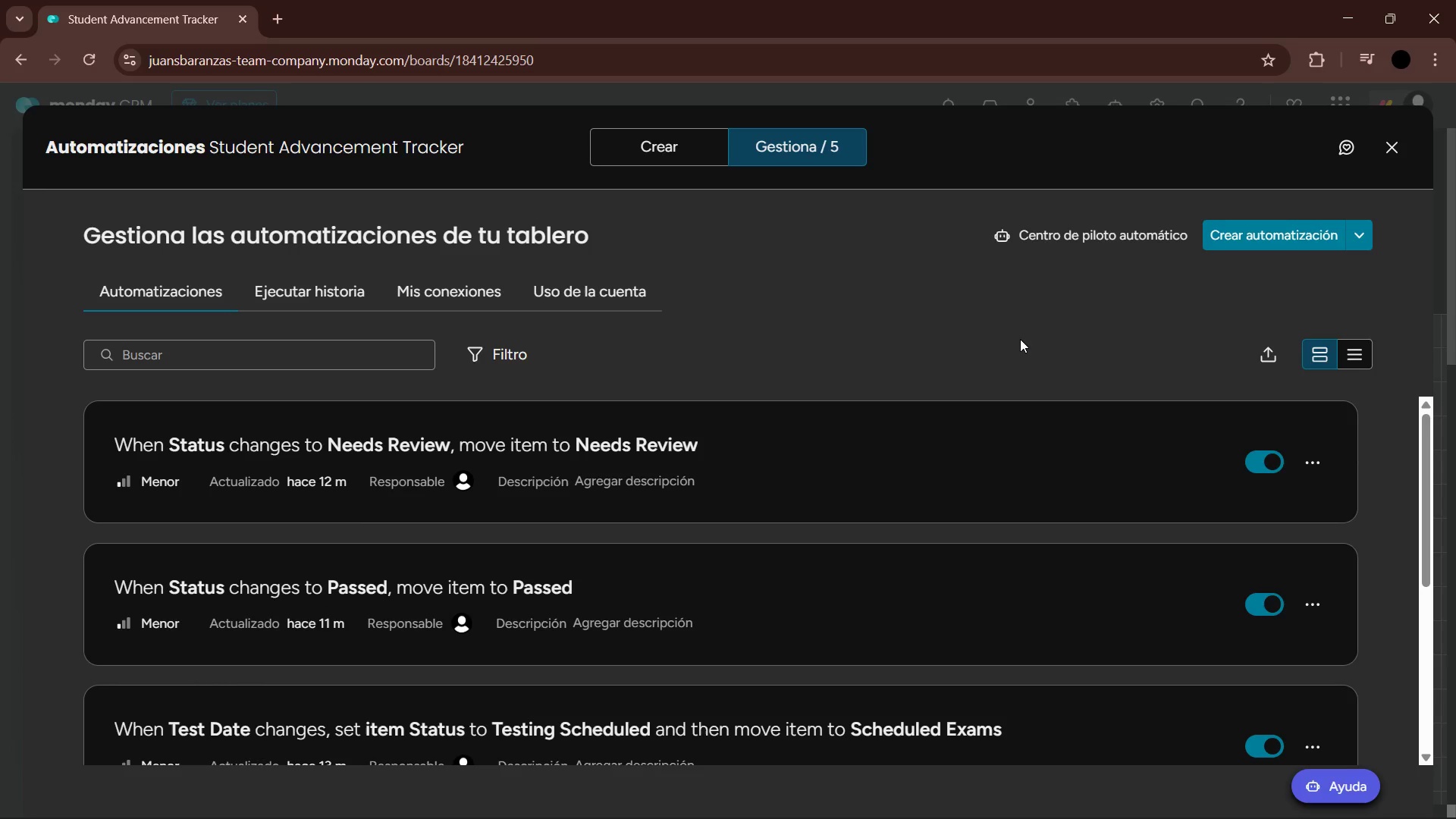 
scroll: coordinate [1097, 497], scroll_direction: up, amount: 3.0
 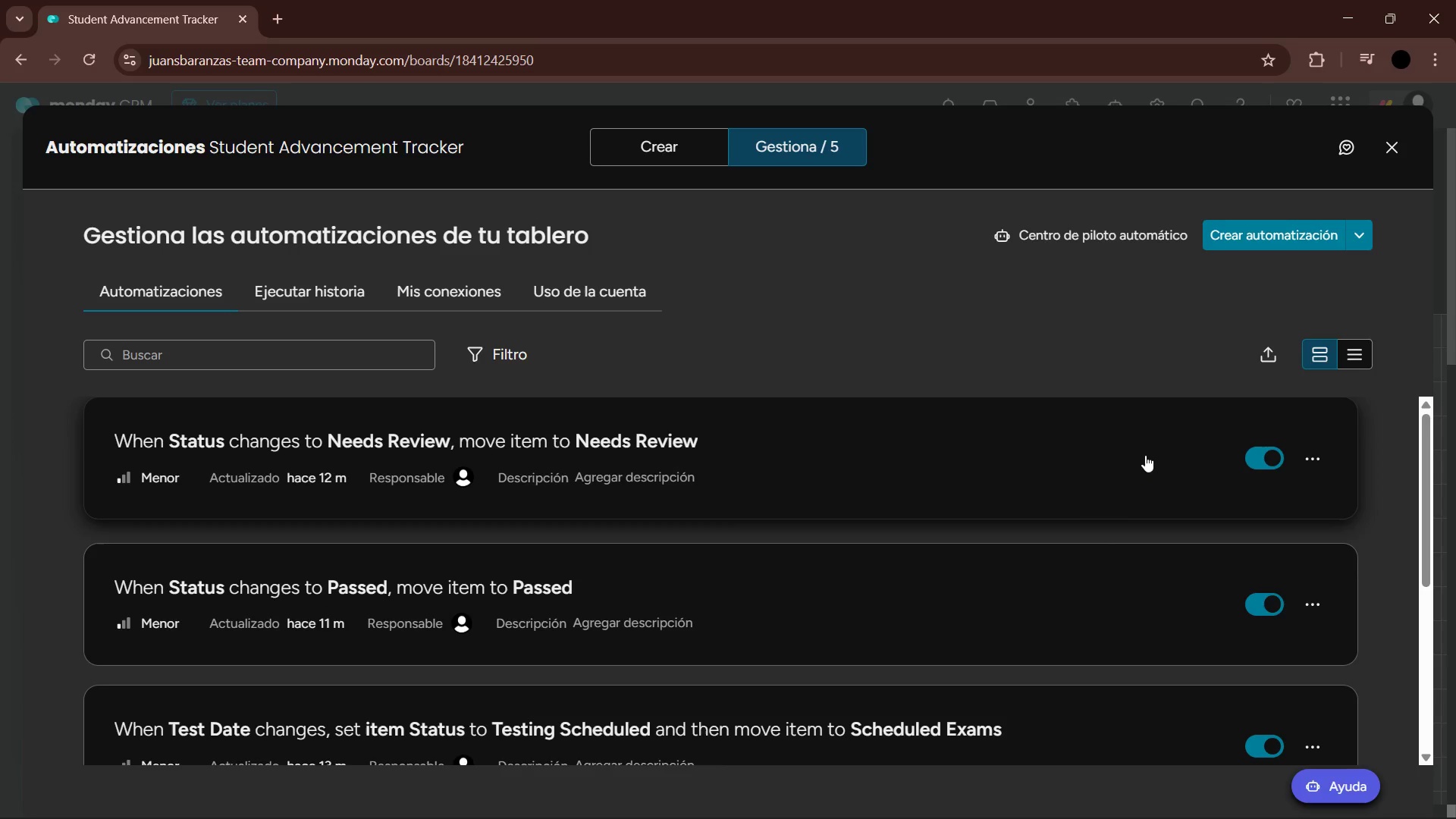 
scroll: coordinate [814, 466], scroll_direction: down, amount: 8.0
 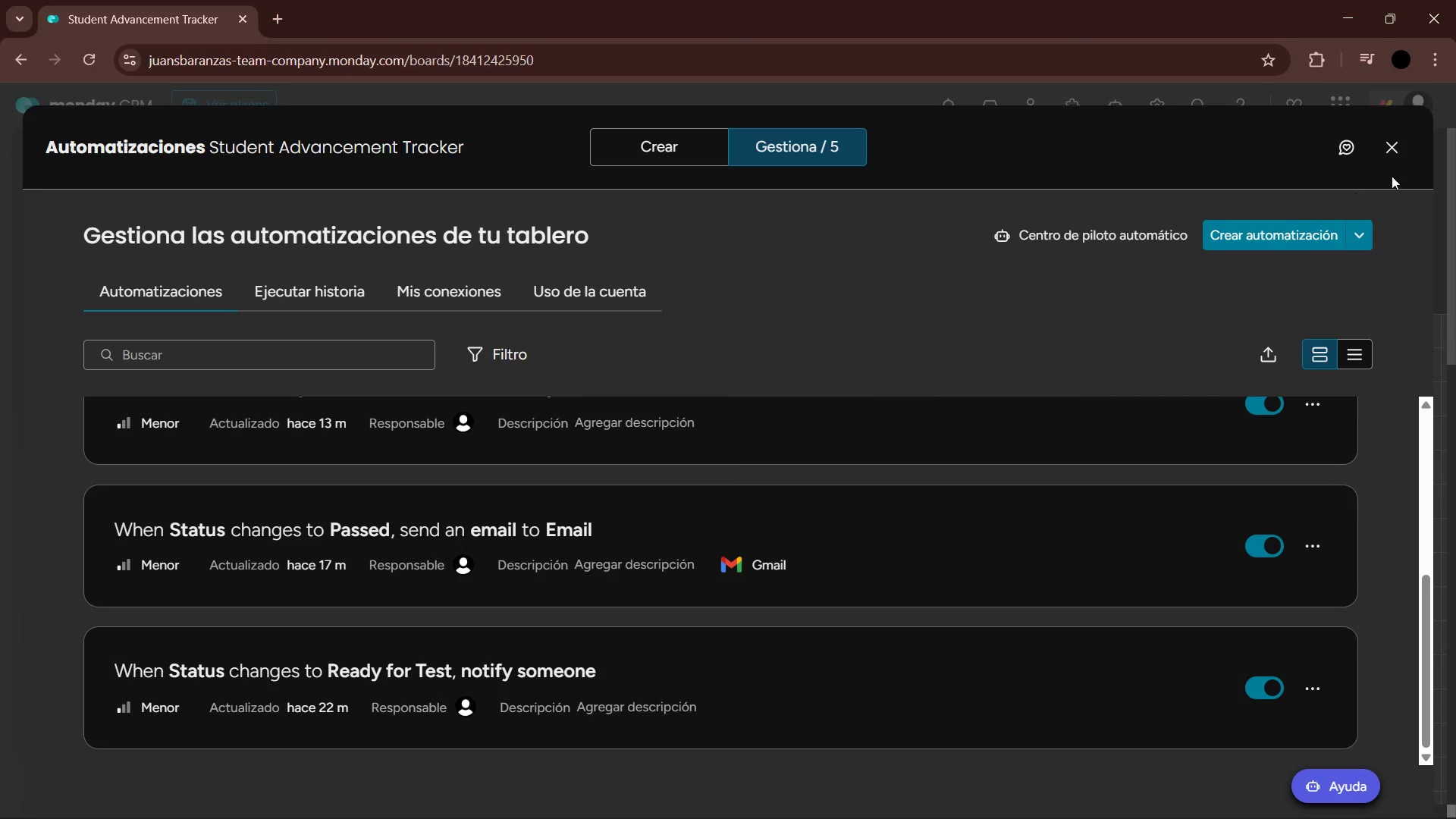 